 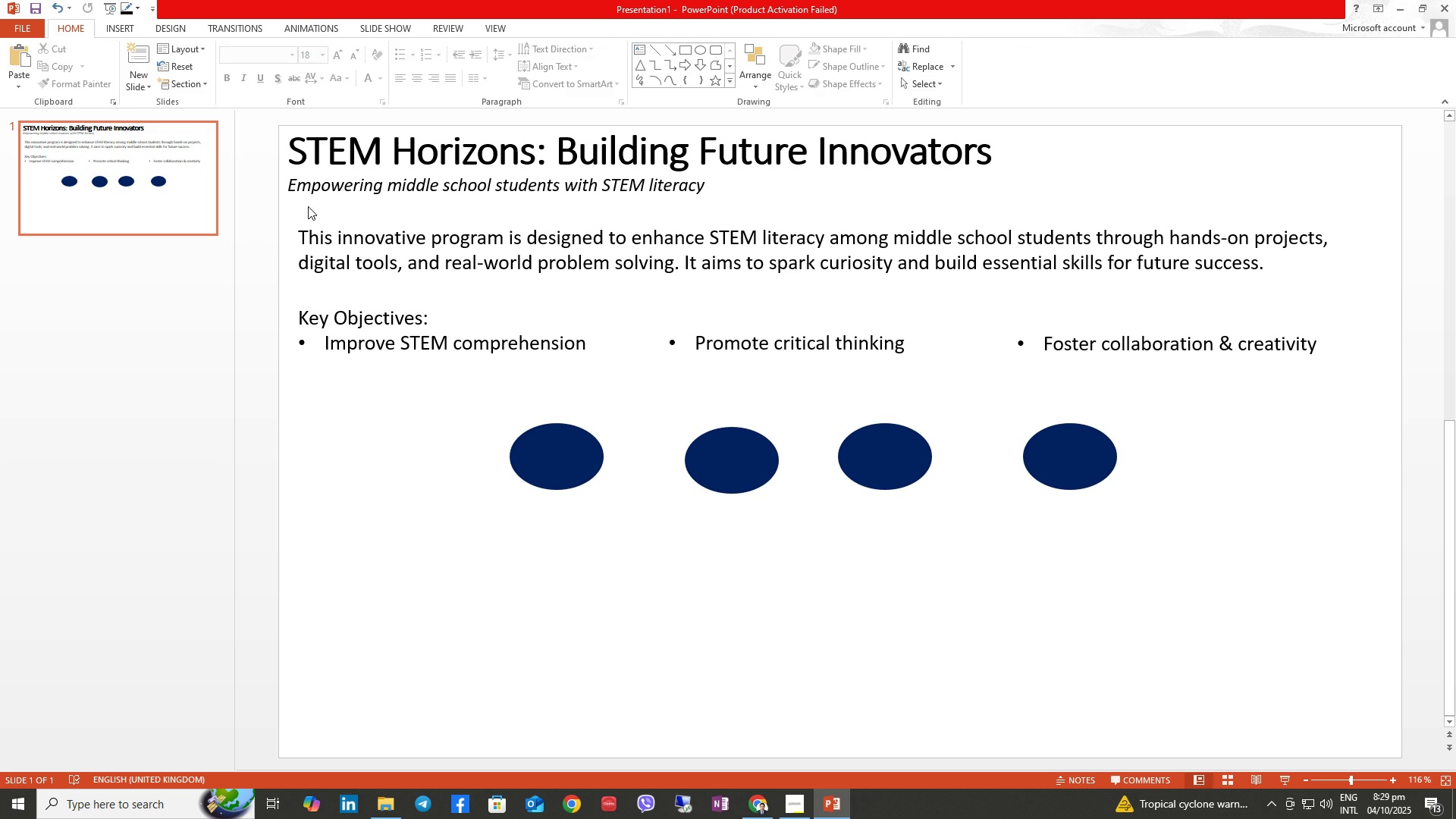 
left_click([175, 30])
 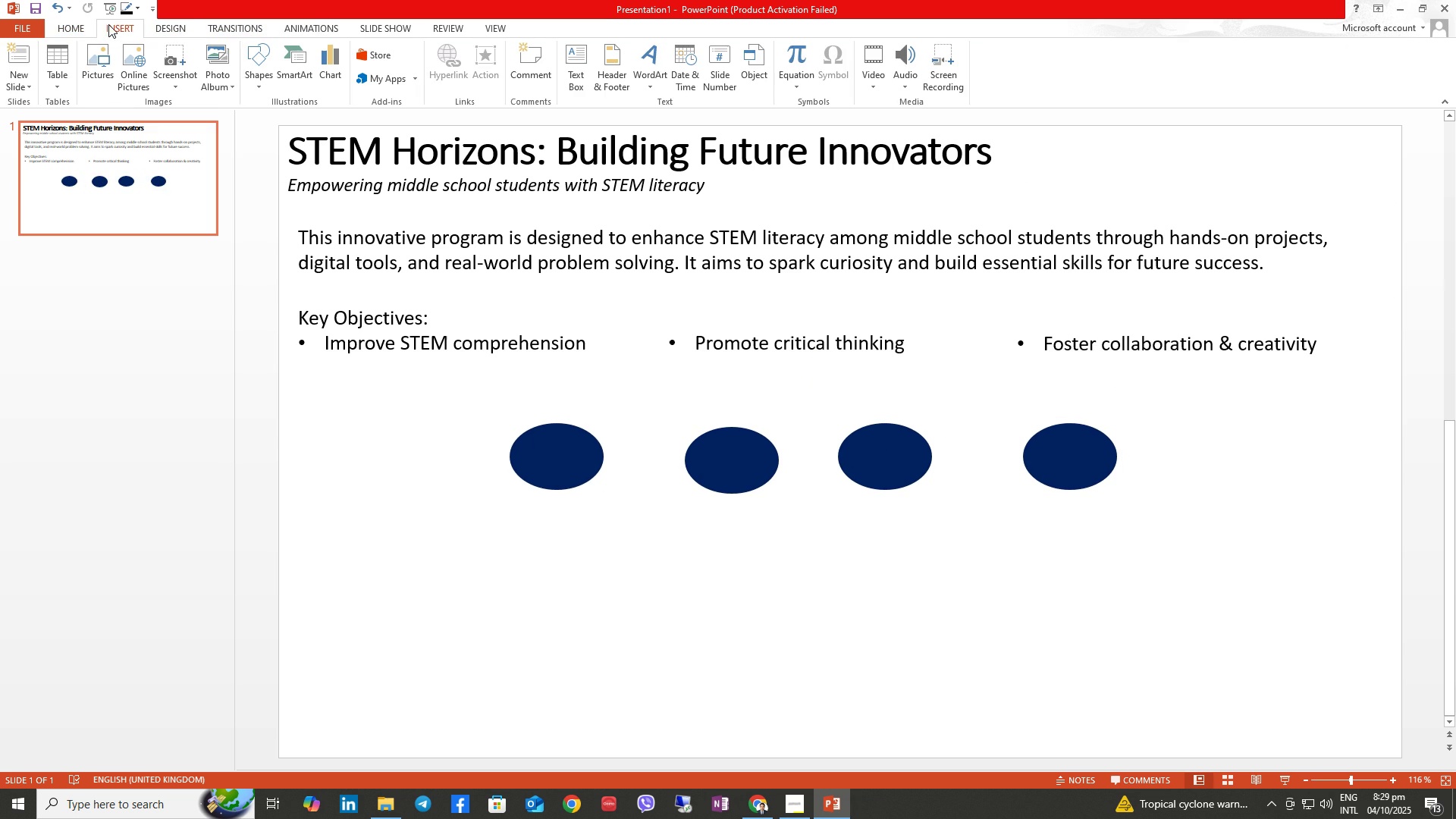 
left_click([108, 24])
 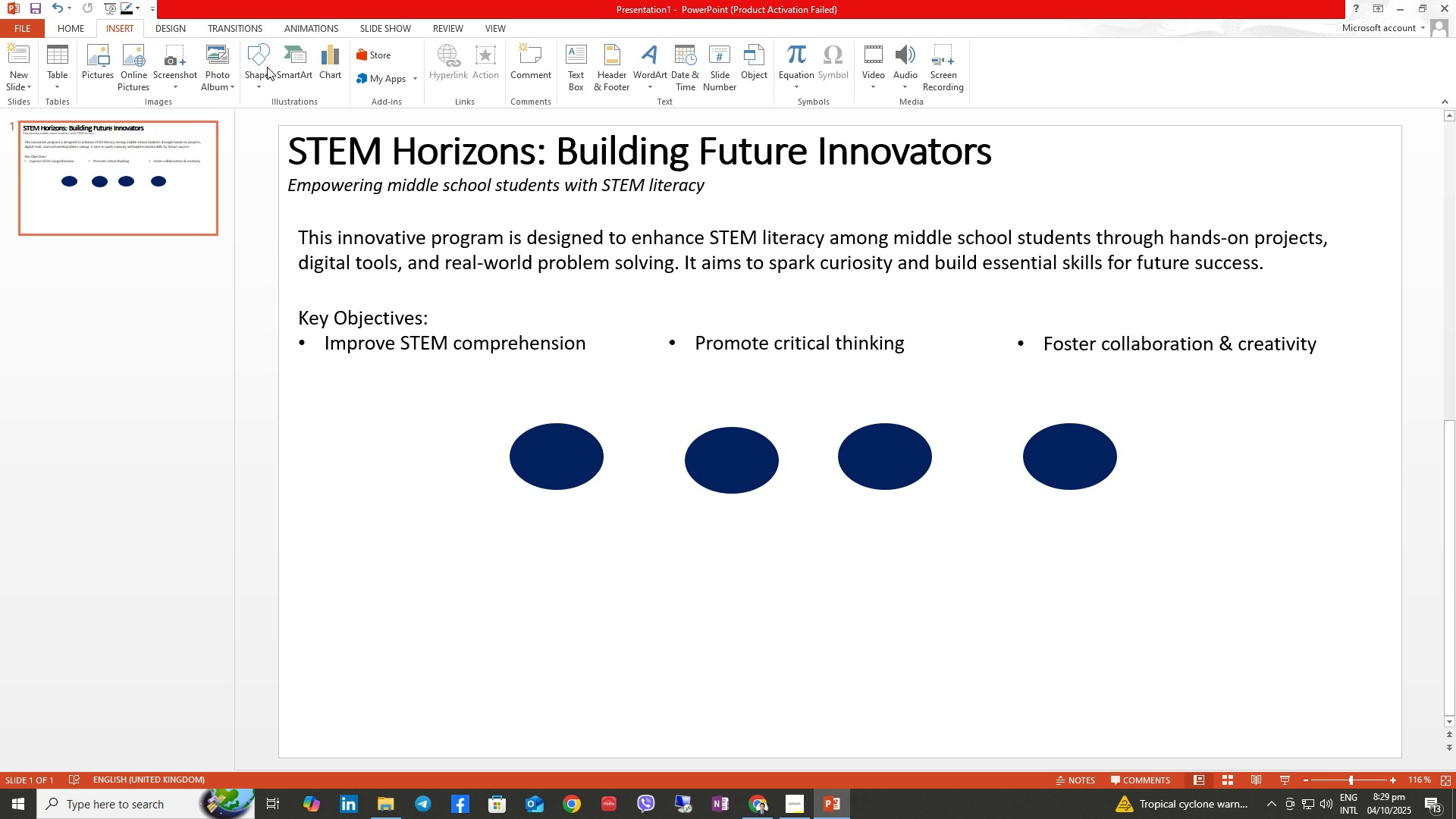 
left_click([262, 65])
 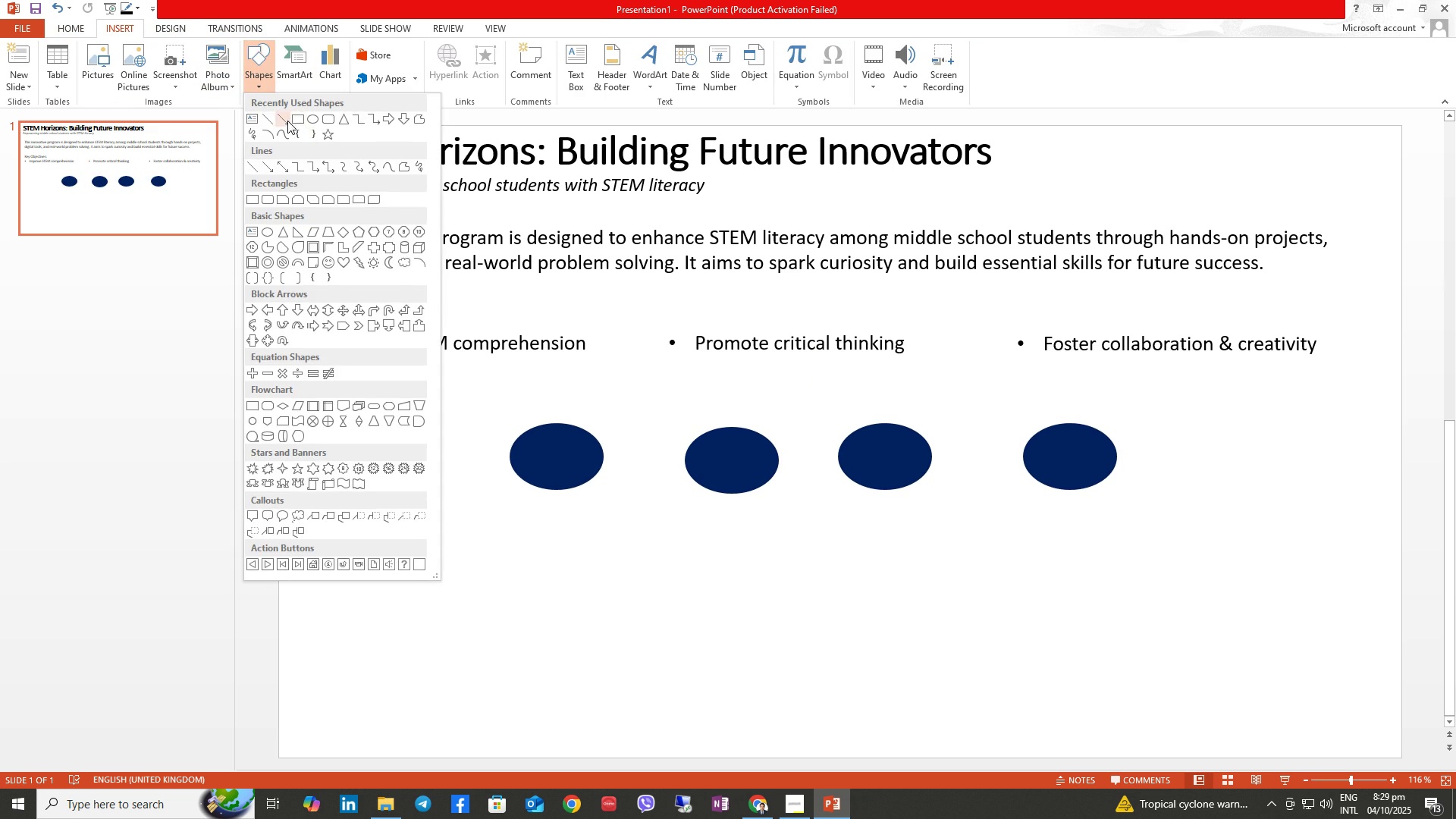 
left_click([285, 121])